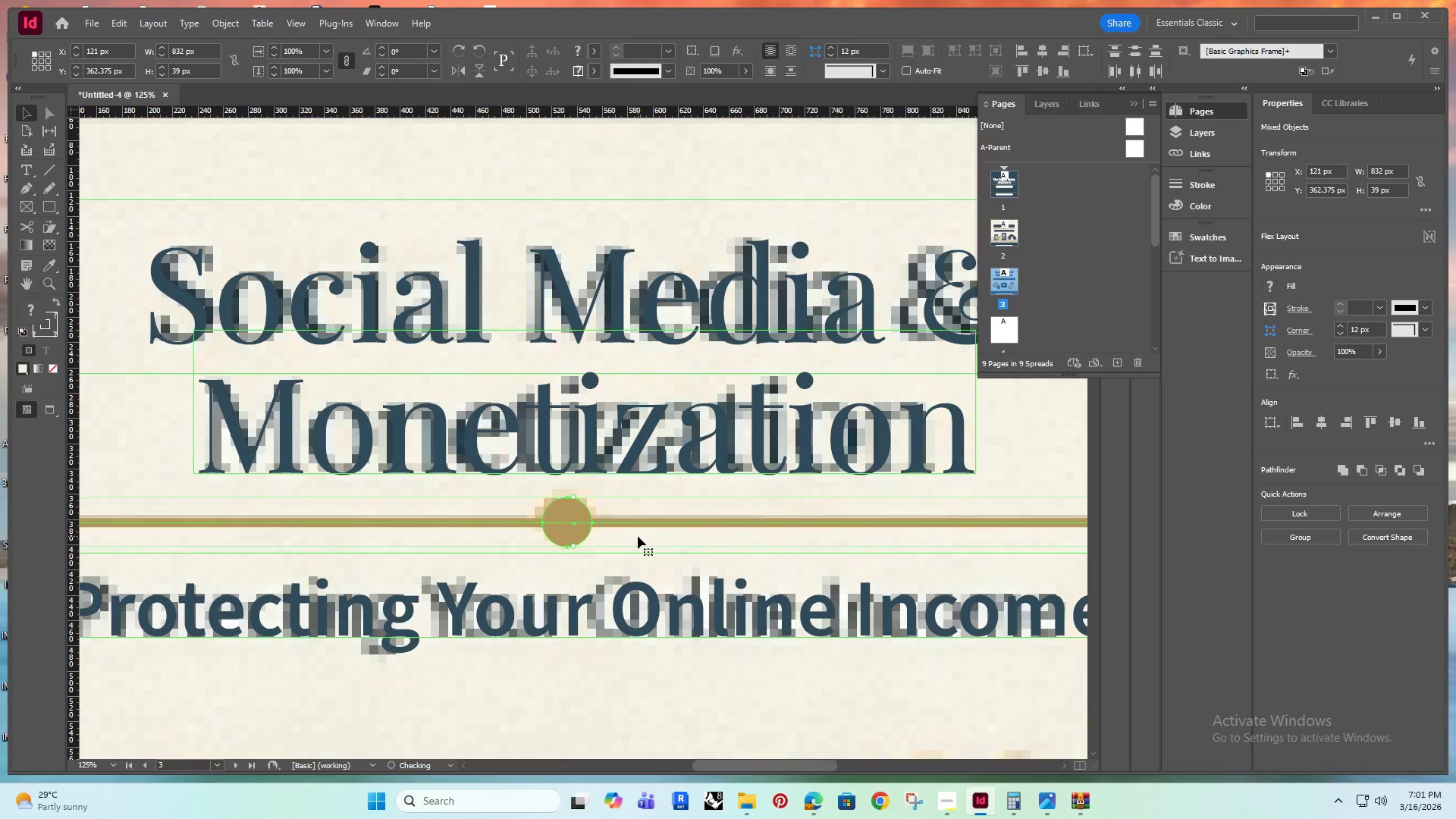 
key(ArrowUp)
 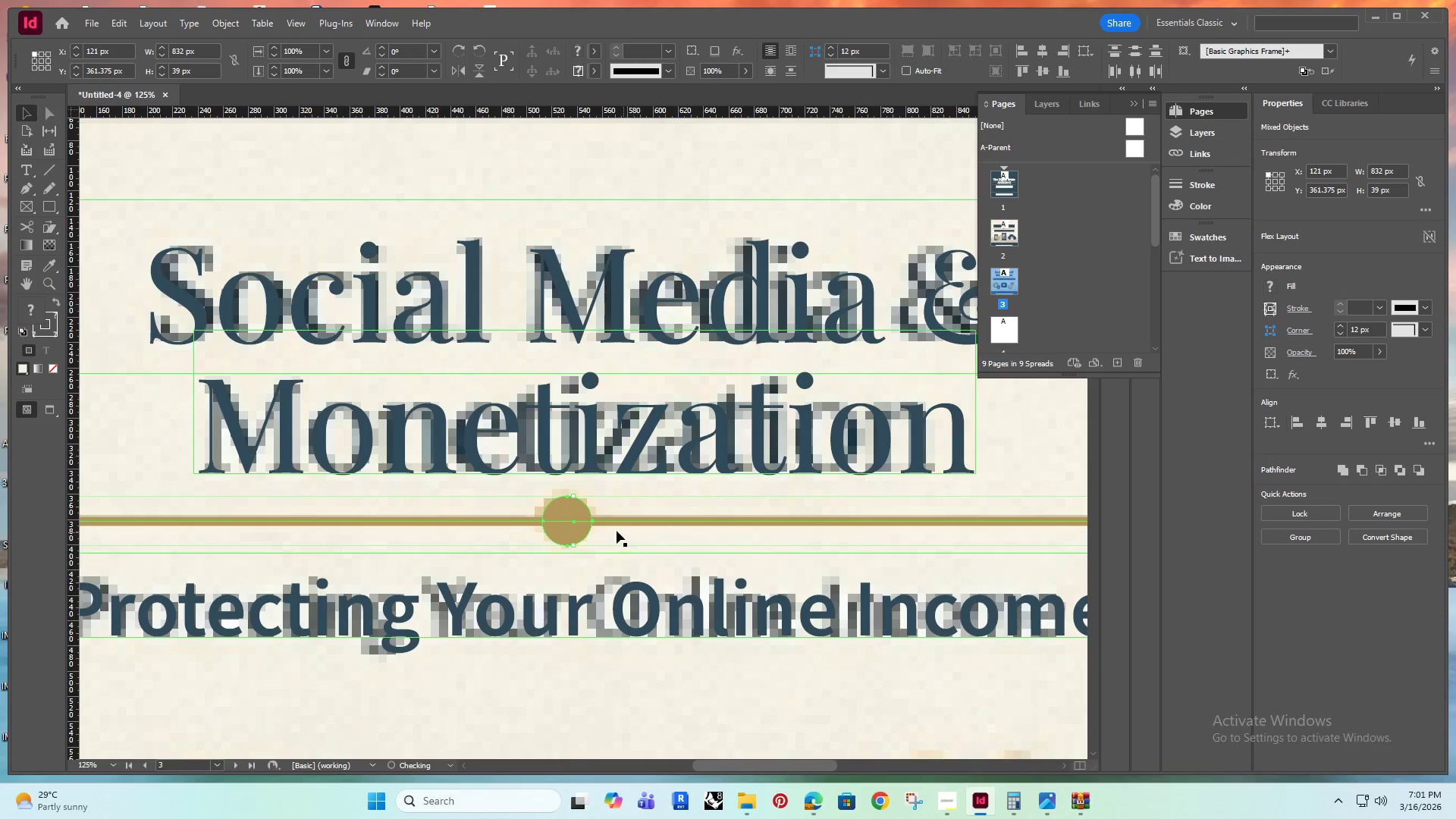 
hold_key(key=AltRight, duration=0.34)
 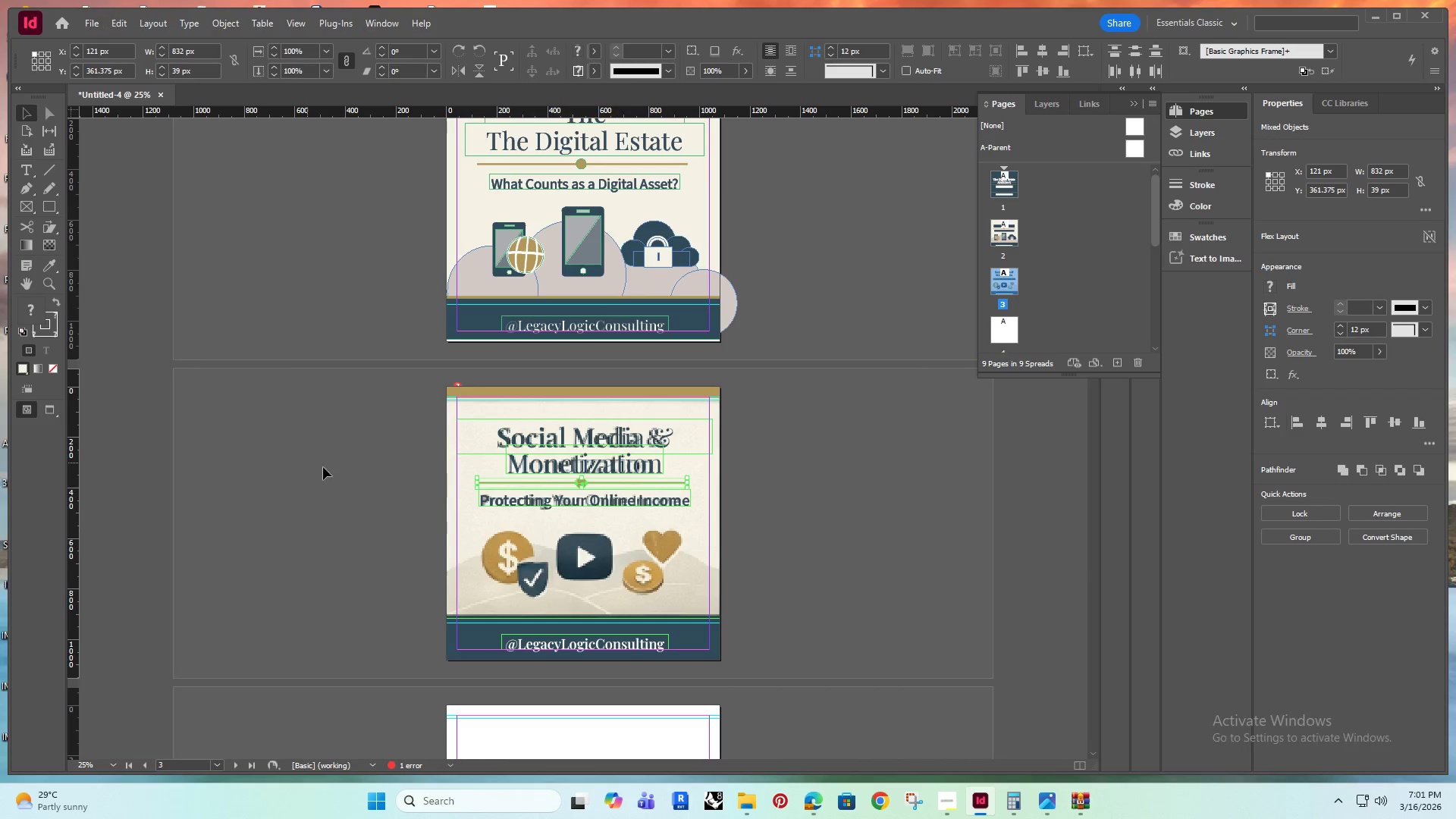 
left_click([307, 463])
 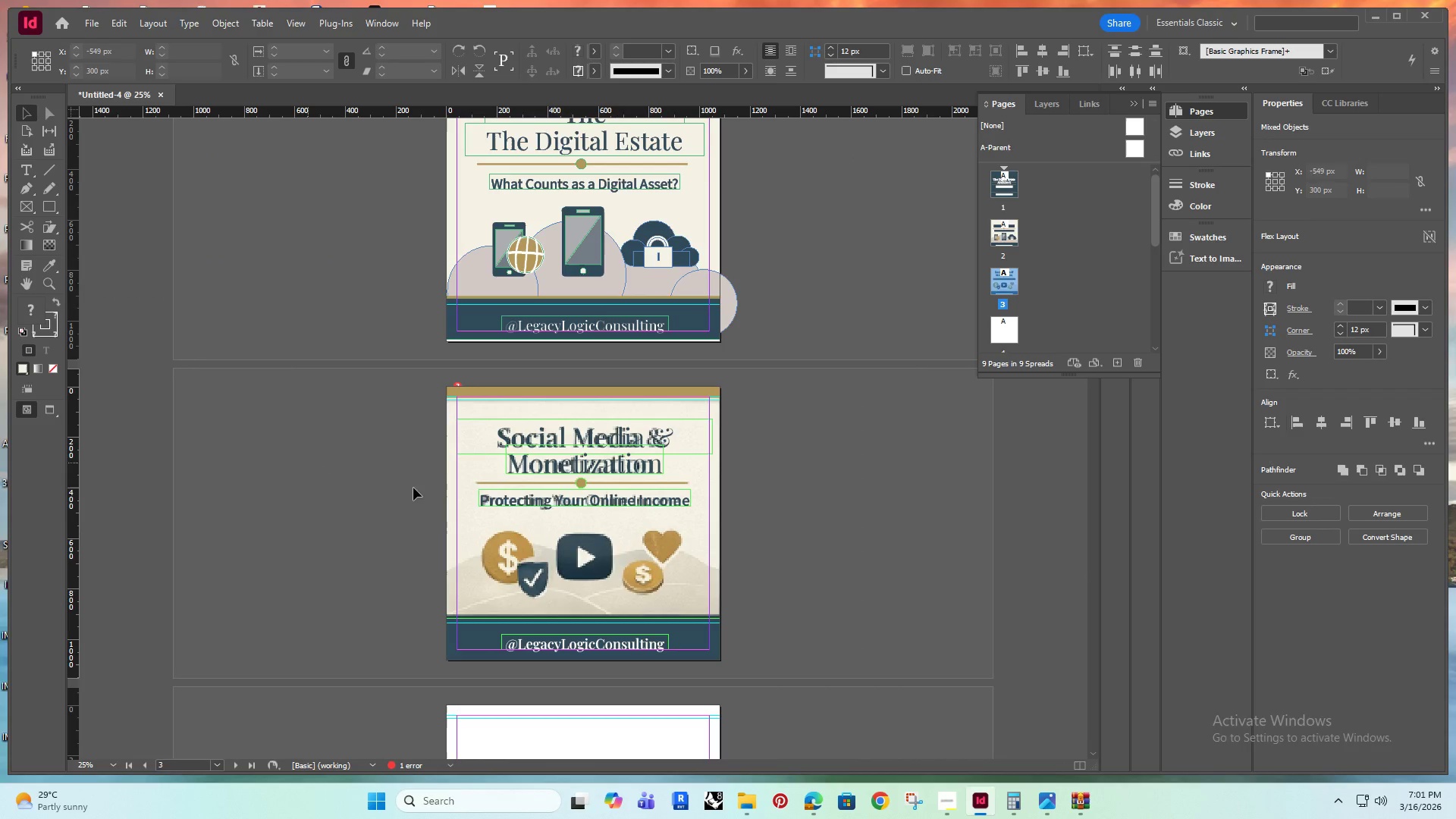 
scroll: coordinate [617, 531], scroll_direction: down, amount: 4.0
 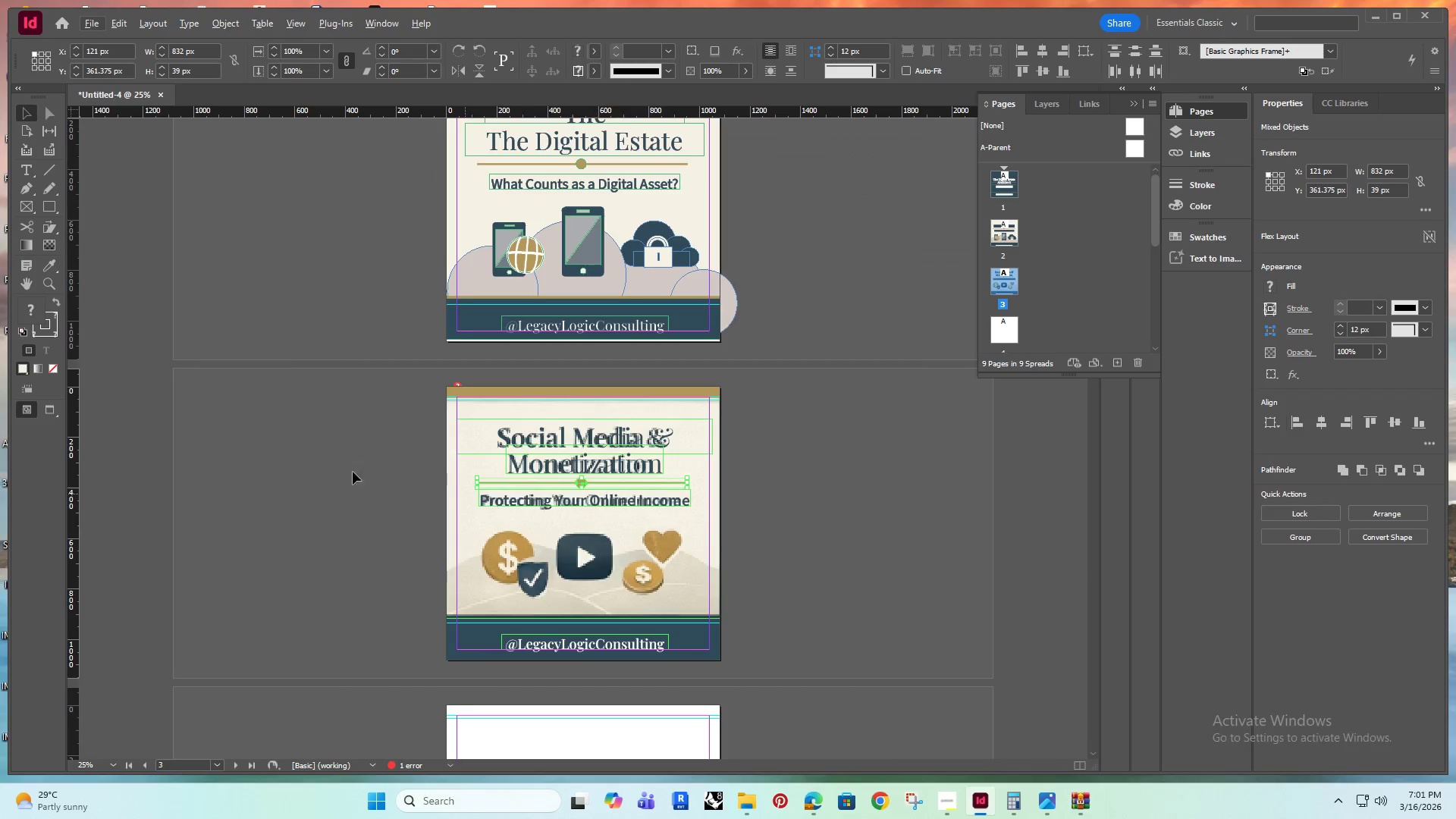 
hold_key(key=AltRight, duration=0.45)
scroll: coordinate [571, 490], scroll_direction: up, amount: 2.0
 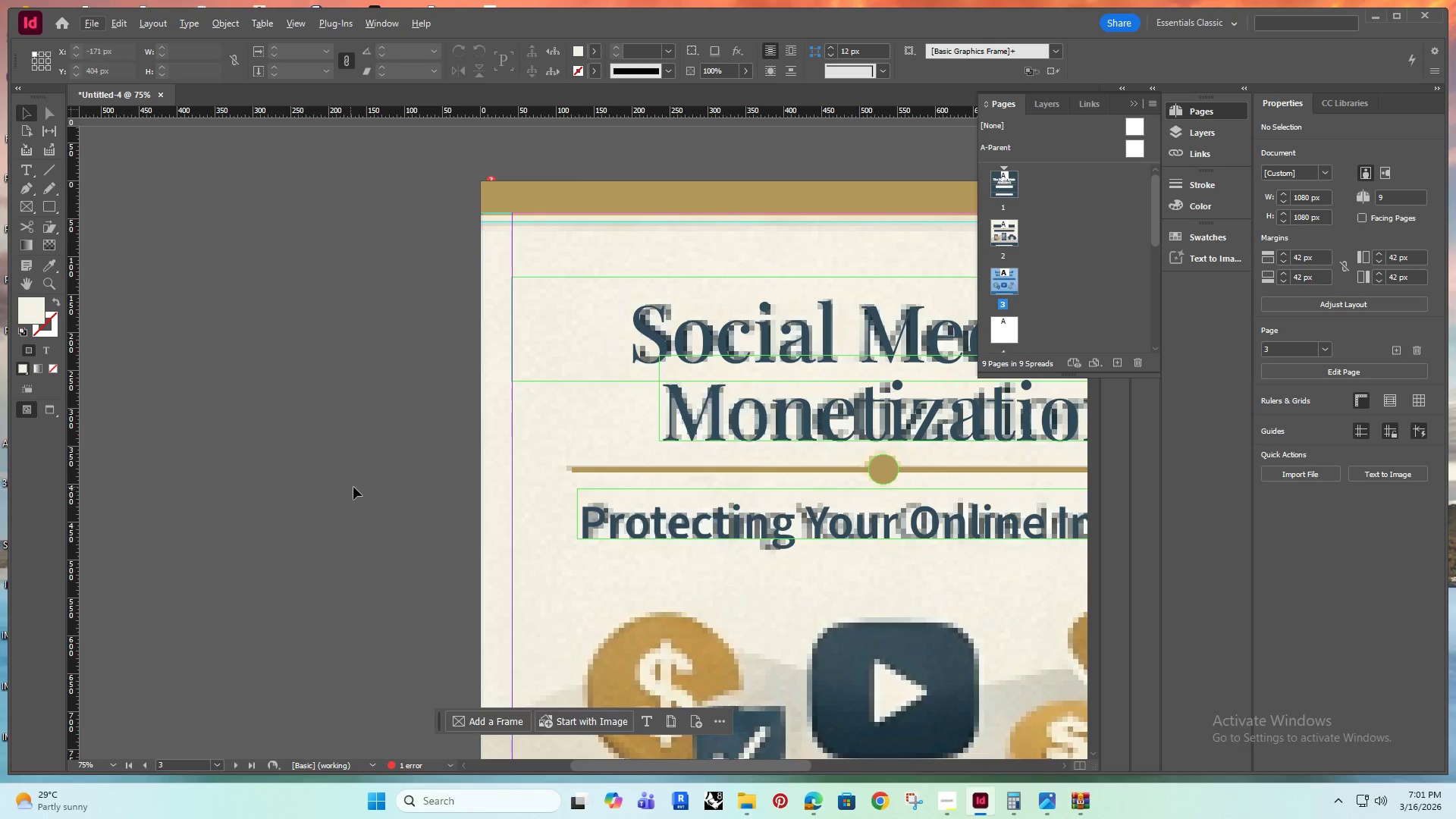 
key(Alt+AltRight)
 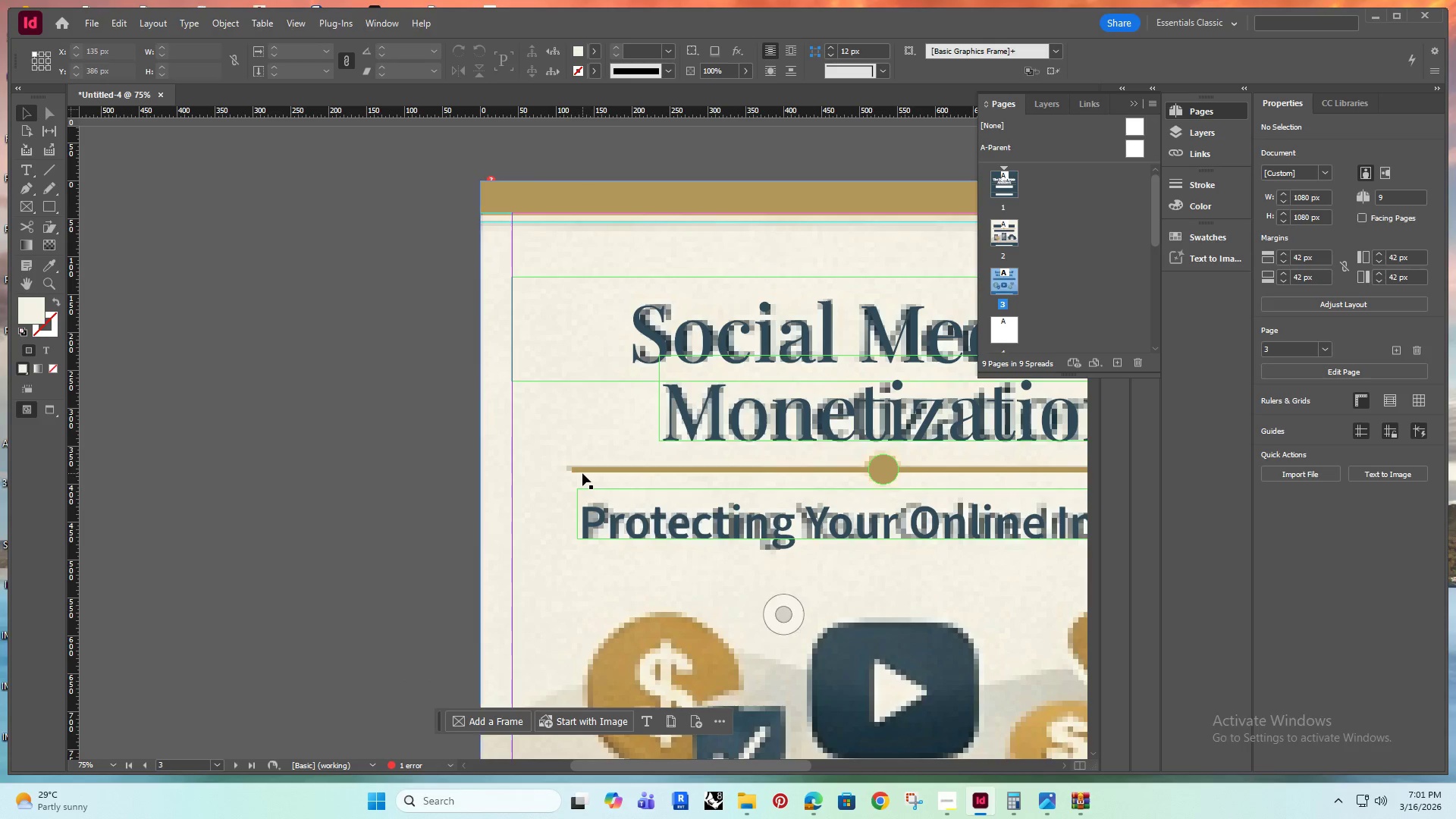 
hold_key(key=Space, duration=0.44)
 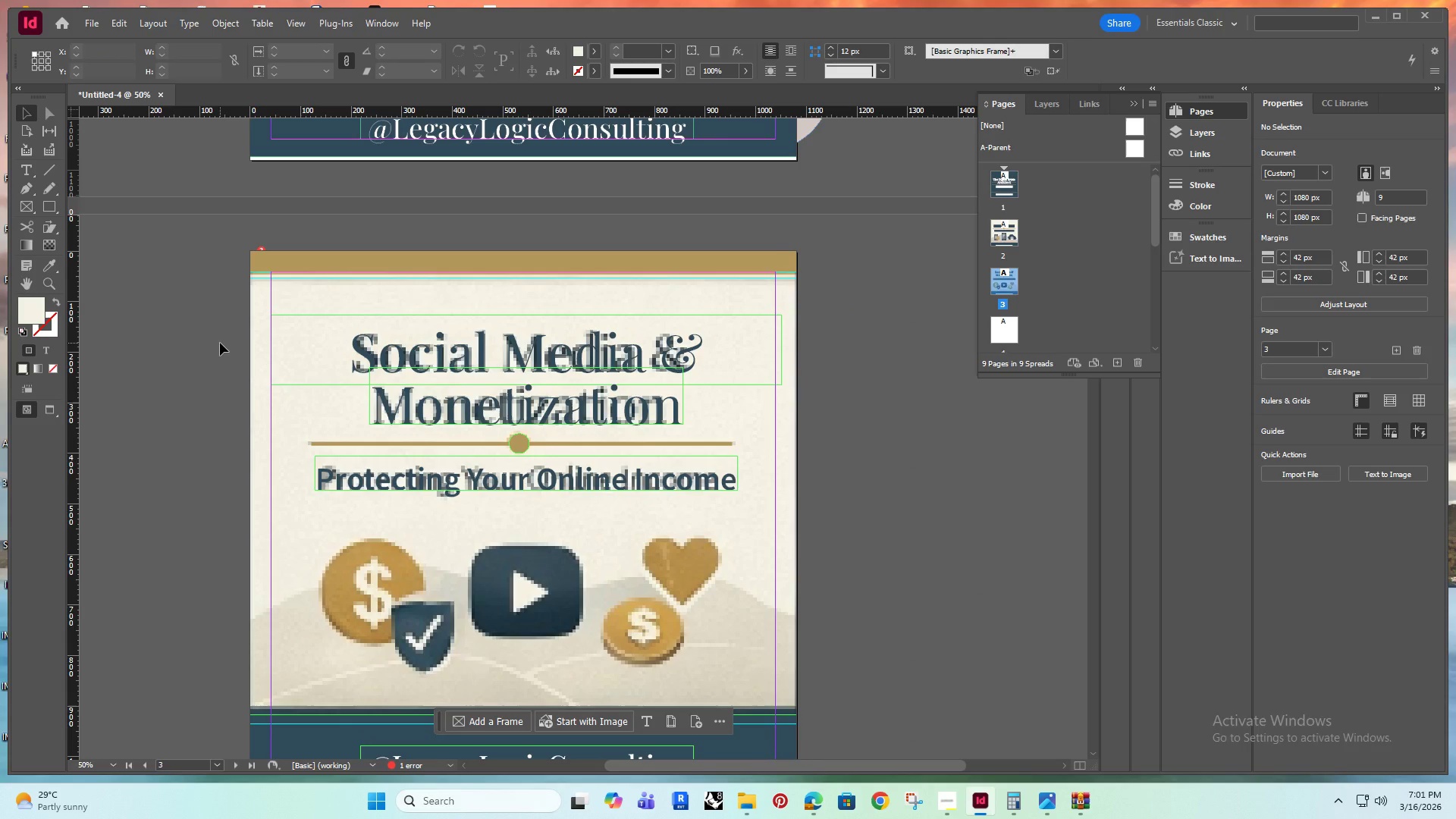 
left_click_drag(start_coordinate=[516, 427], to_coordinate=[253, 400])
 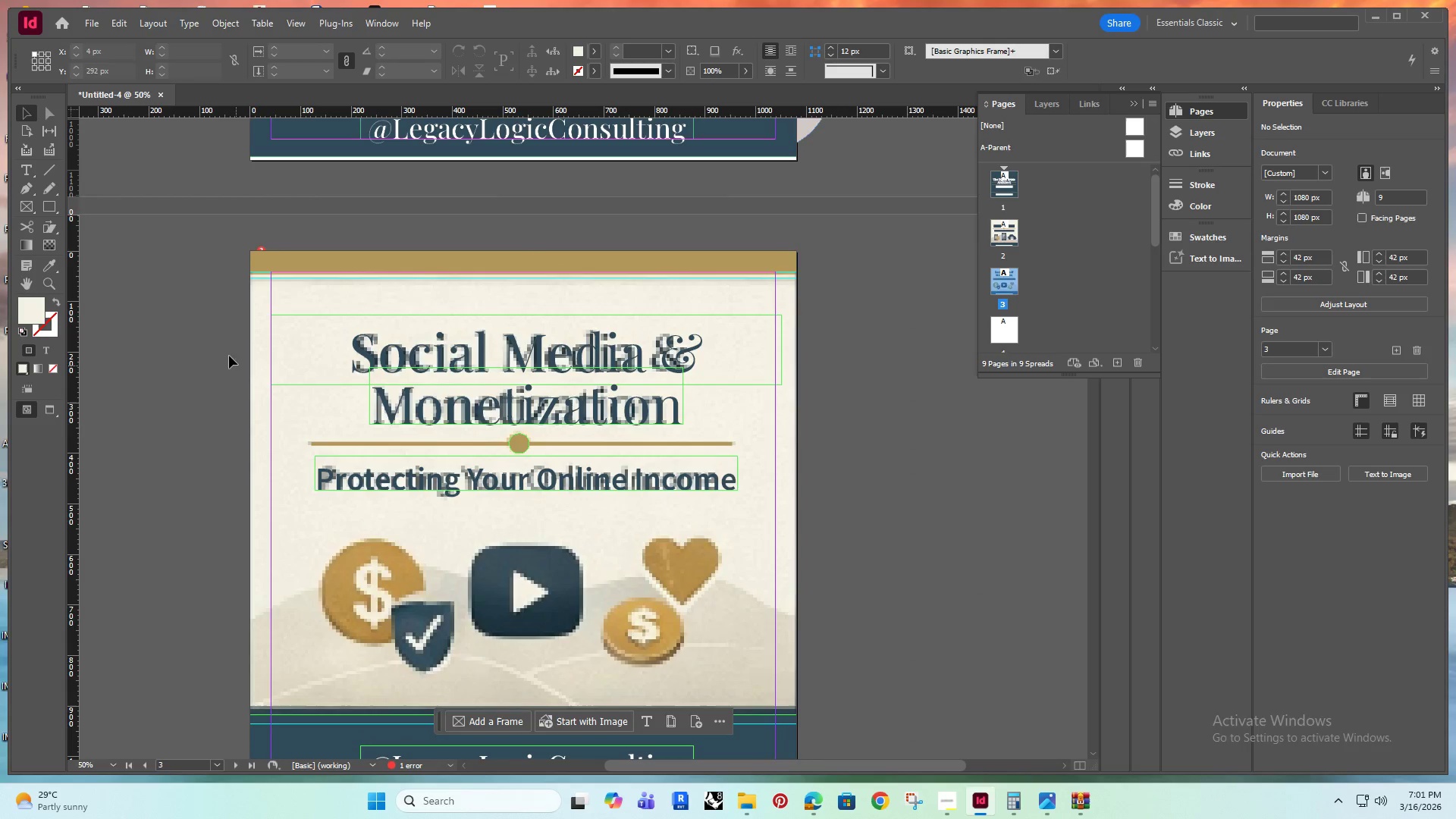 
scroll: coordinate [582, 473], scroll_direction: down, amount: 1.0
 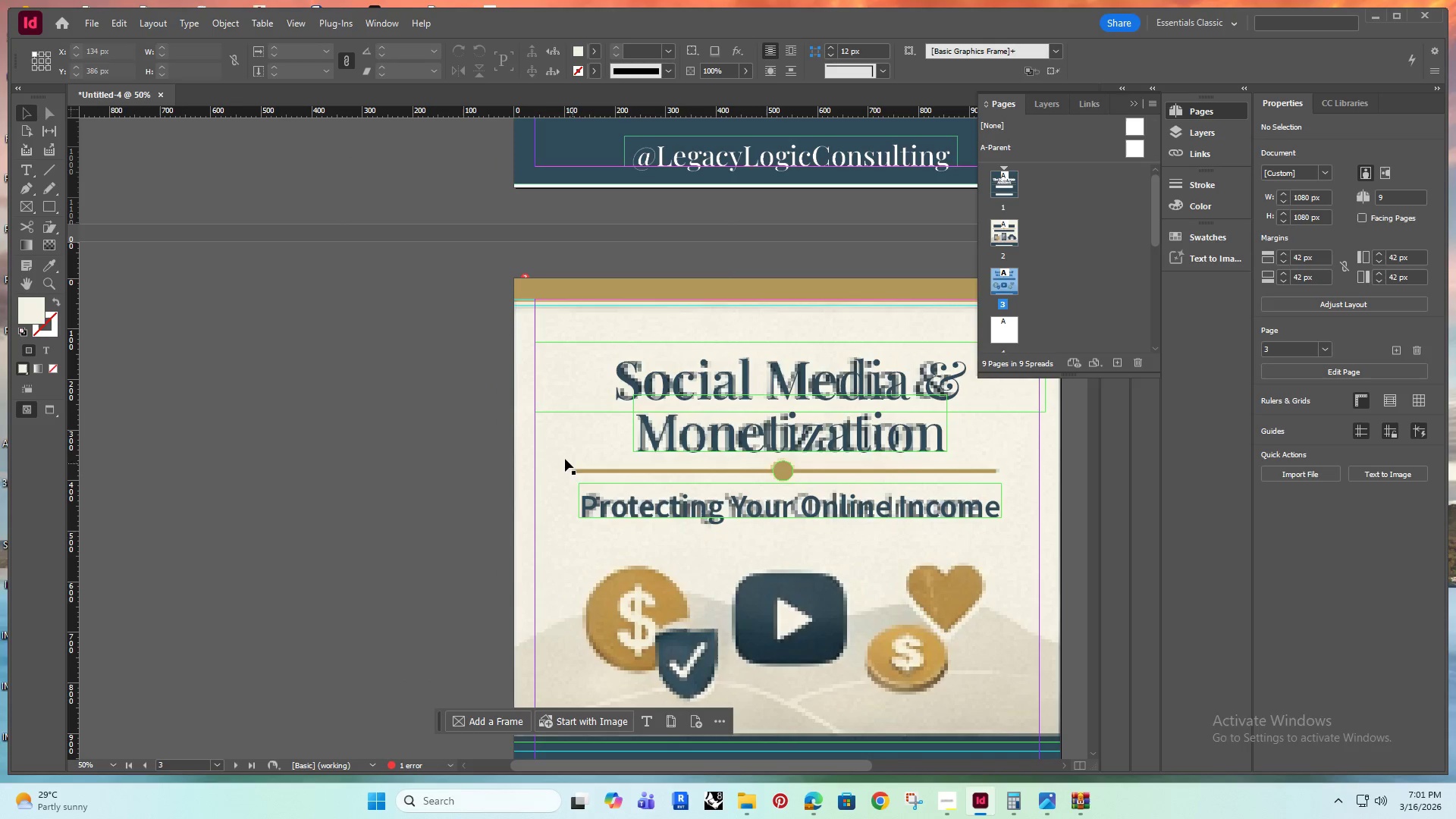 
left_click([220, 343])
 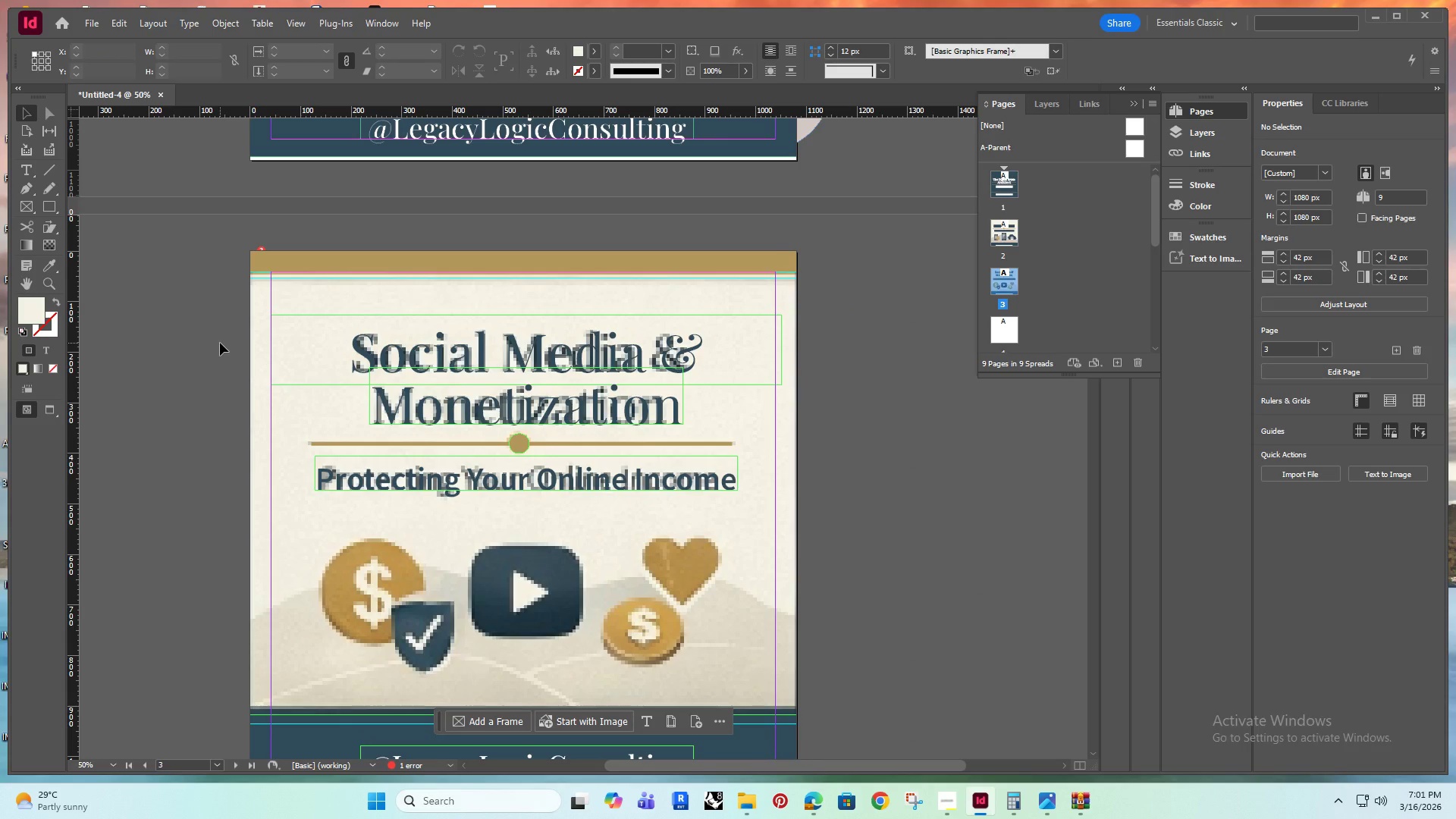 
key(Control+S)
 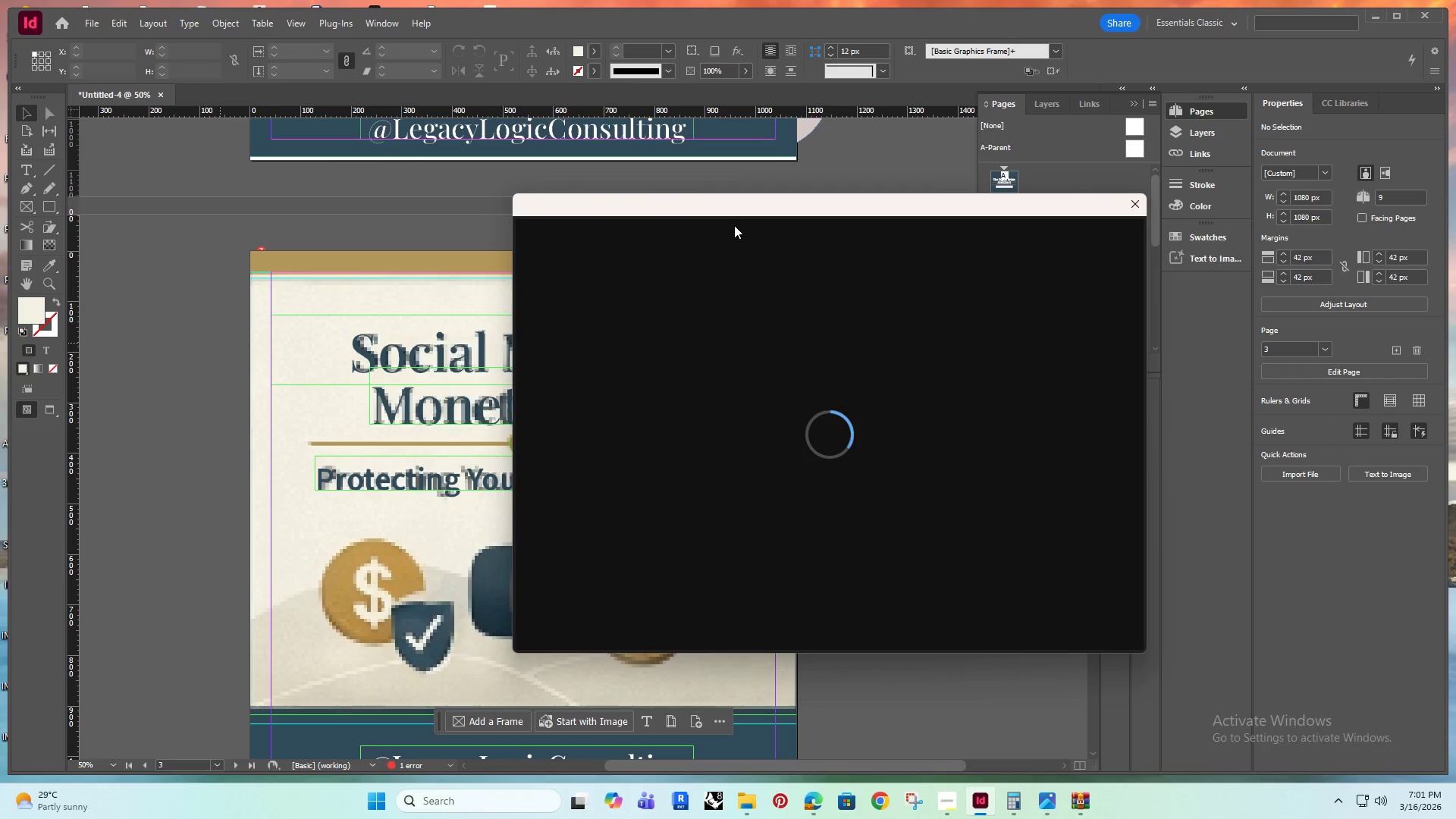 
wait(14.12)
 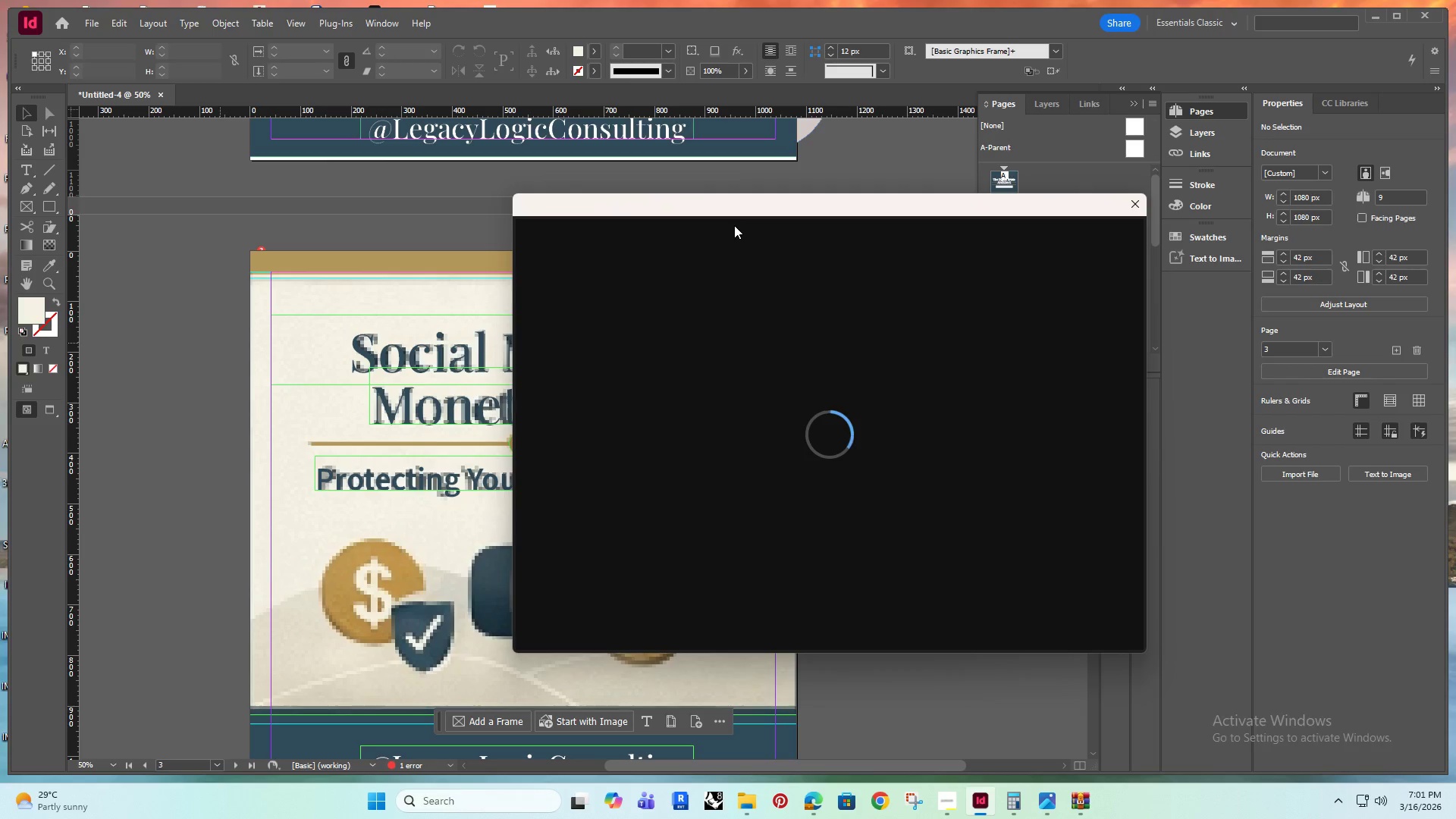 
left_click([1139, 208])
 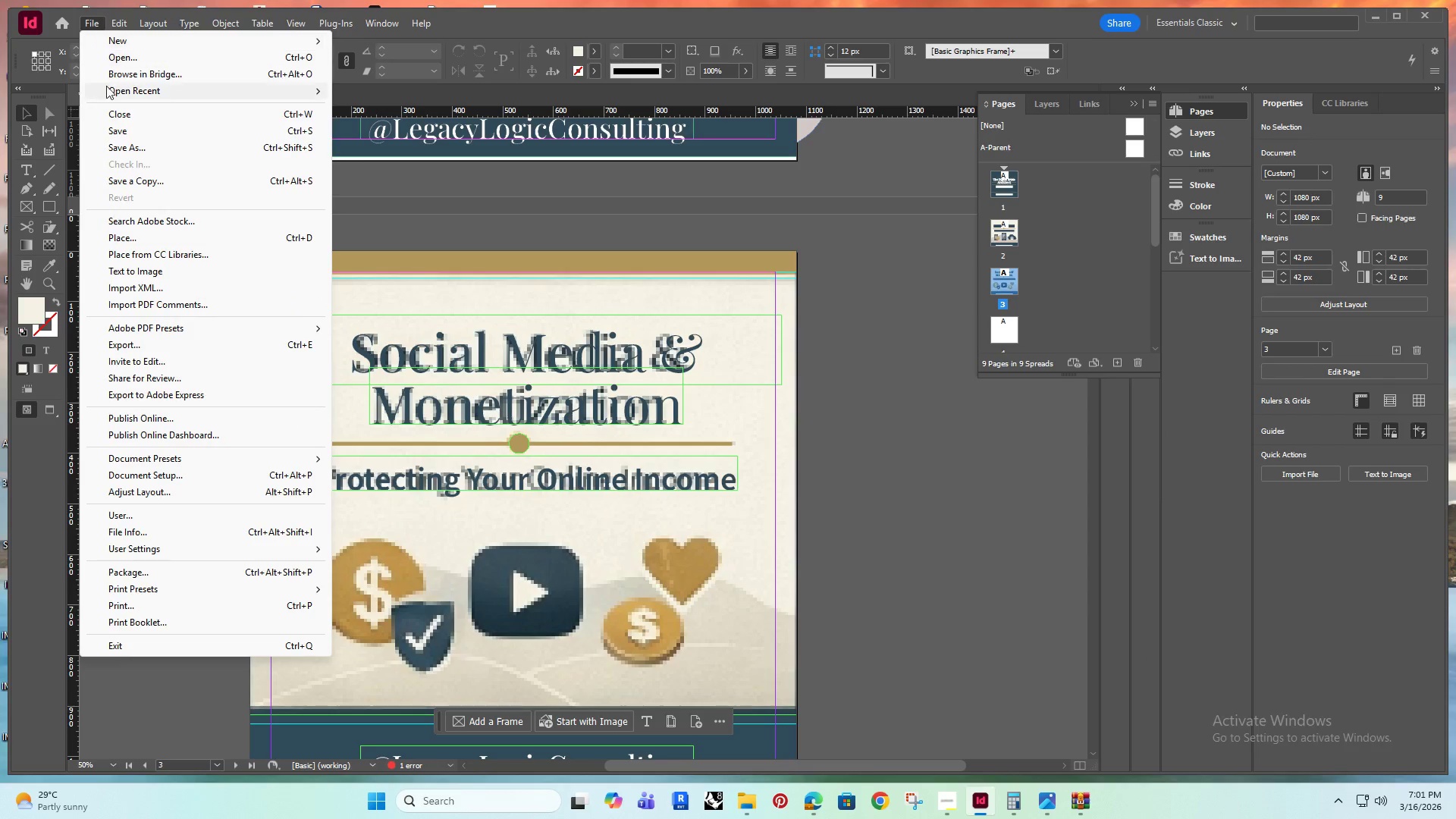 
left_click([140, 142])
 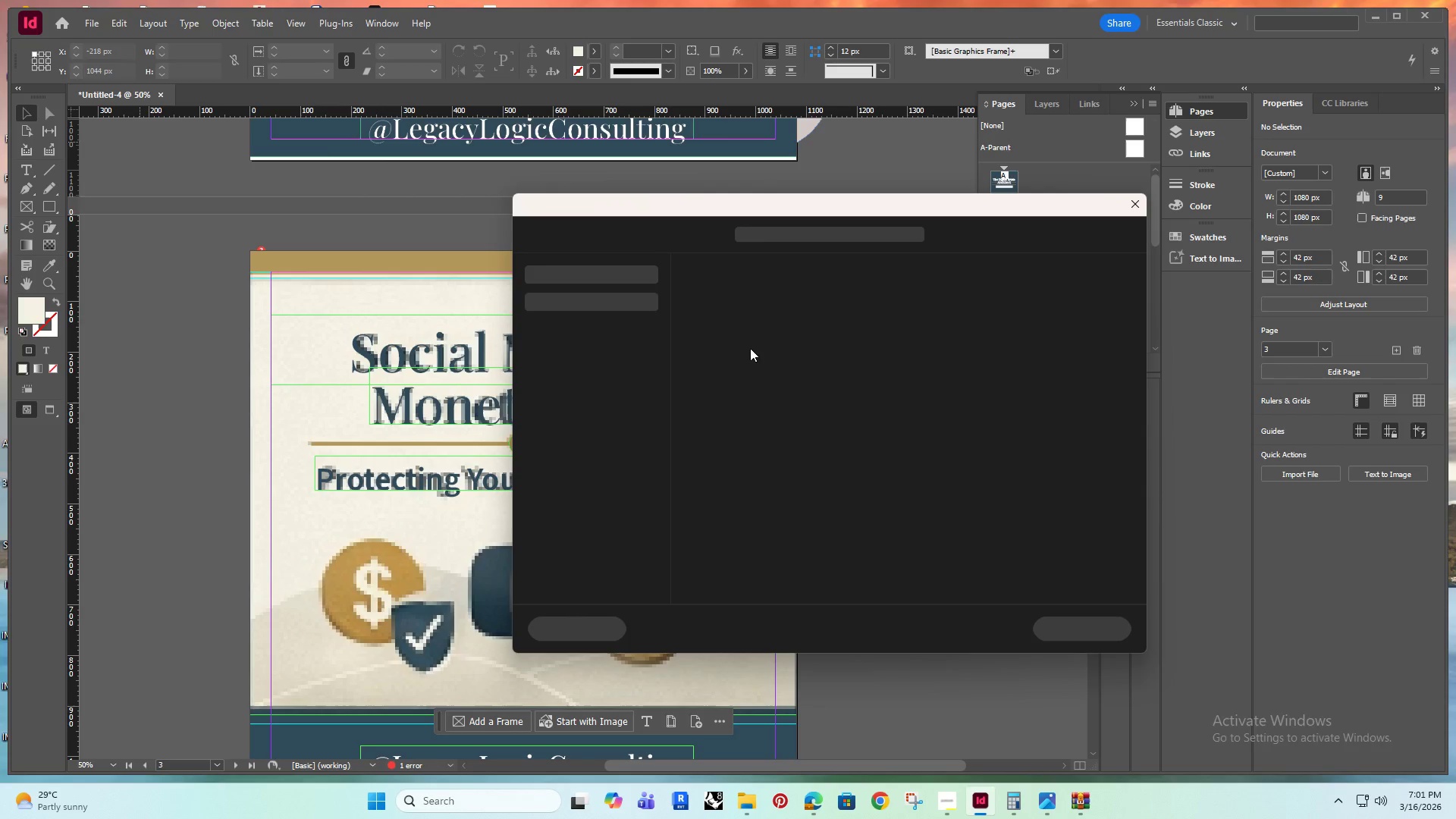 
mouse_move([1121, 210])
 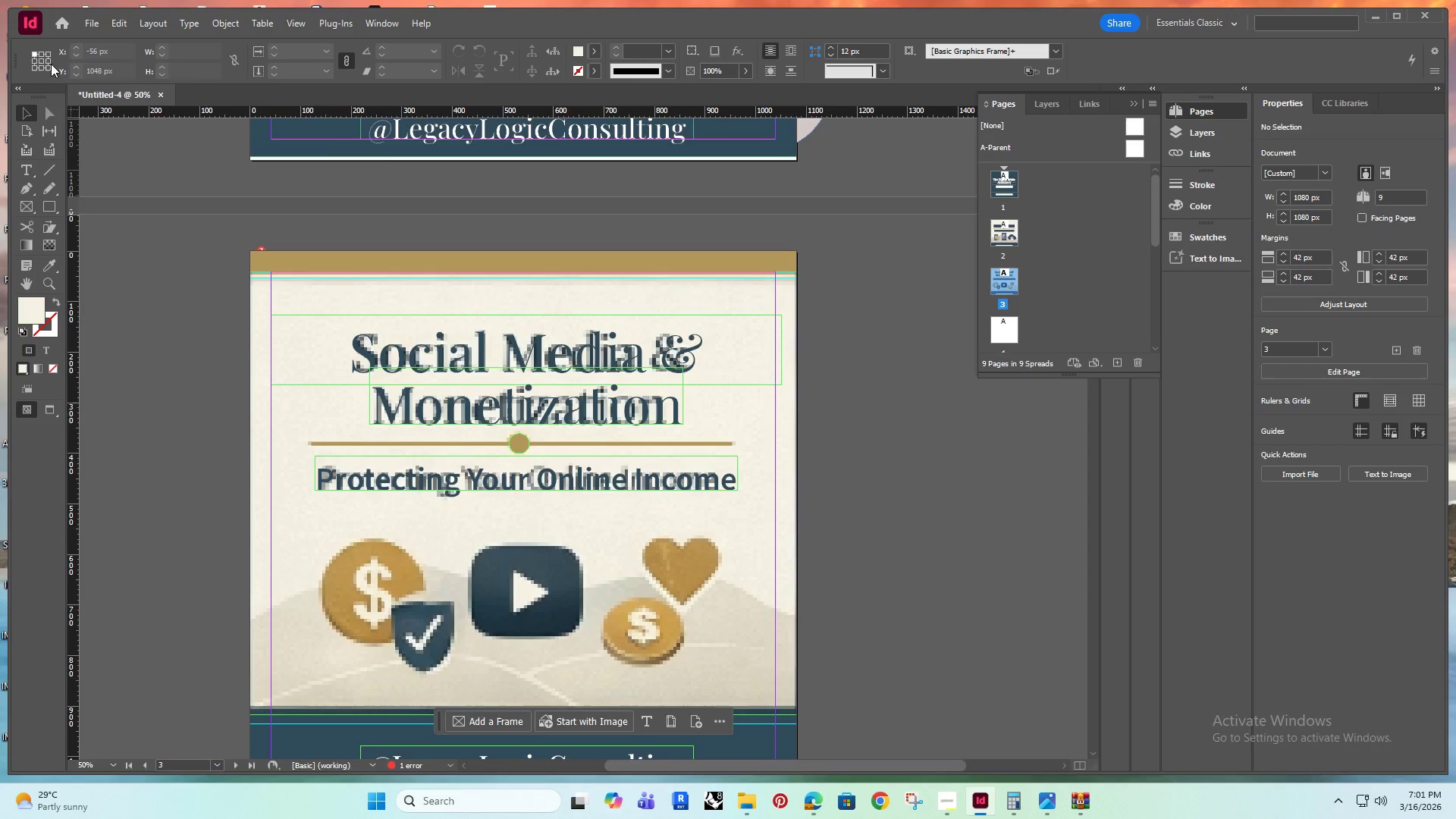 
key(Control+S)
 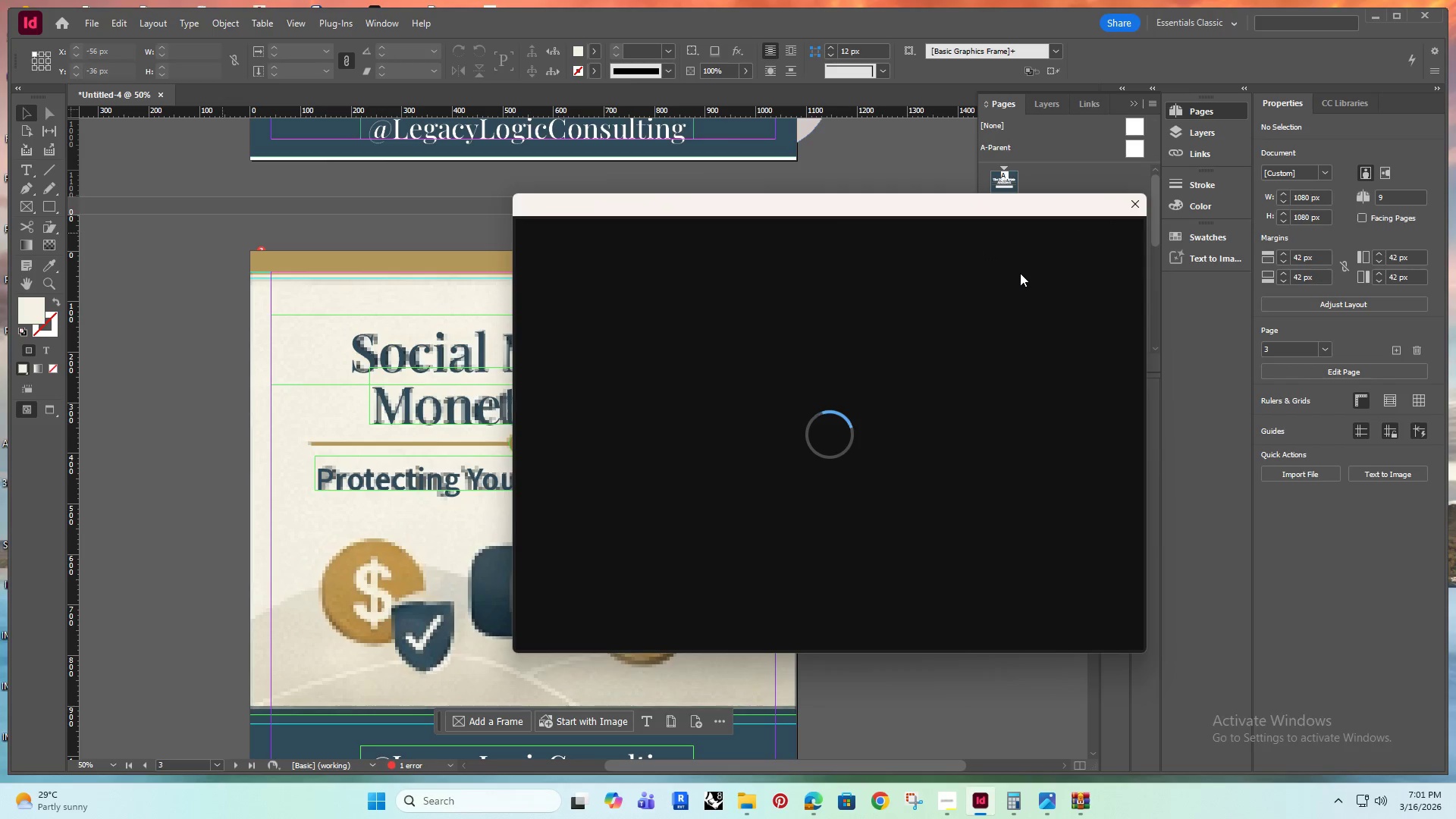 
wait(12.55)
 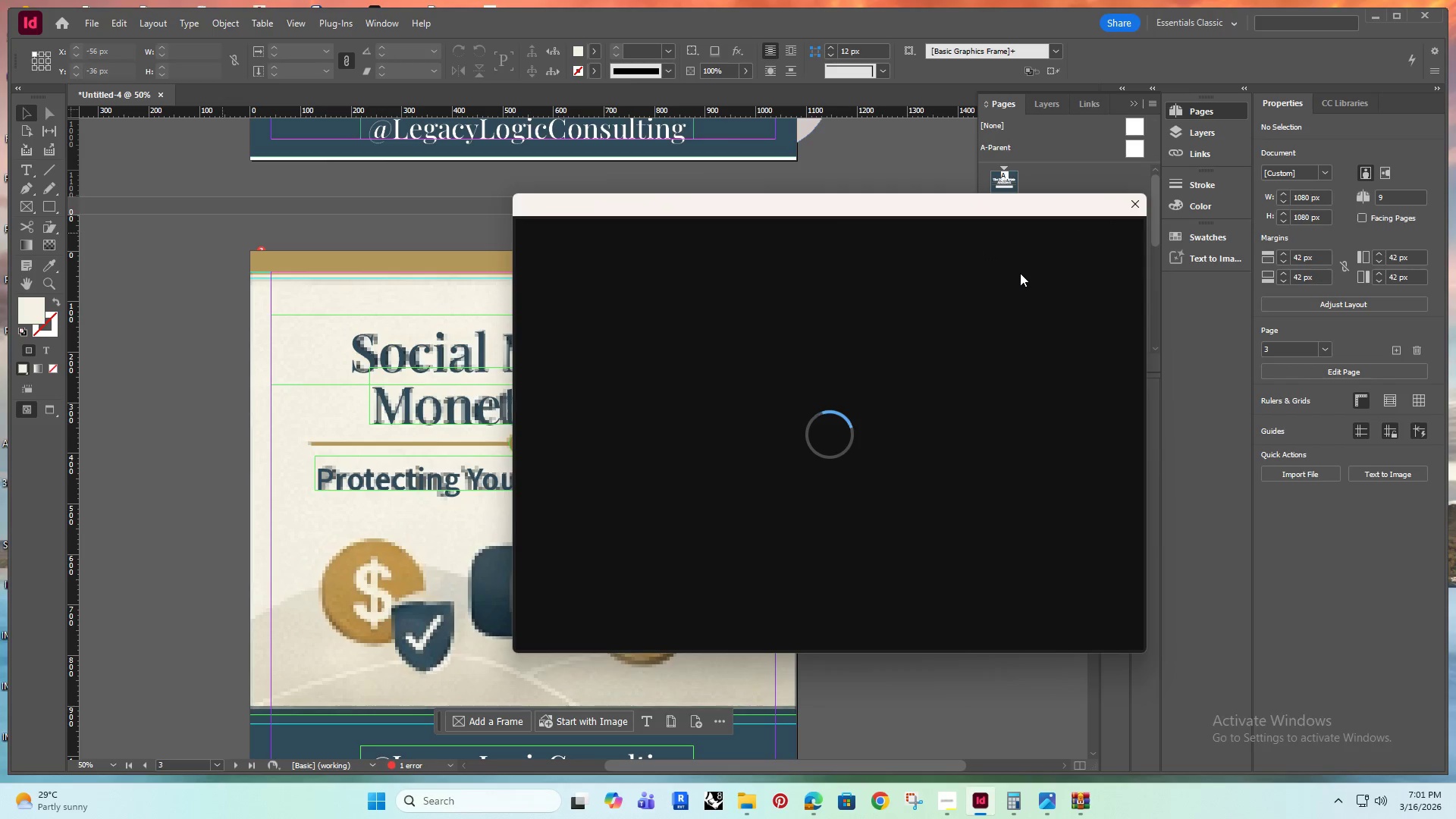 
left_click([1130, 202])
 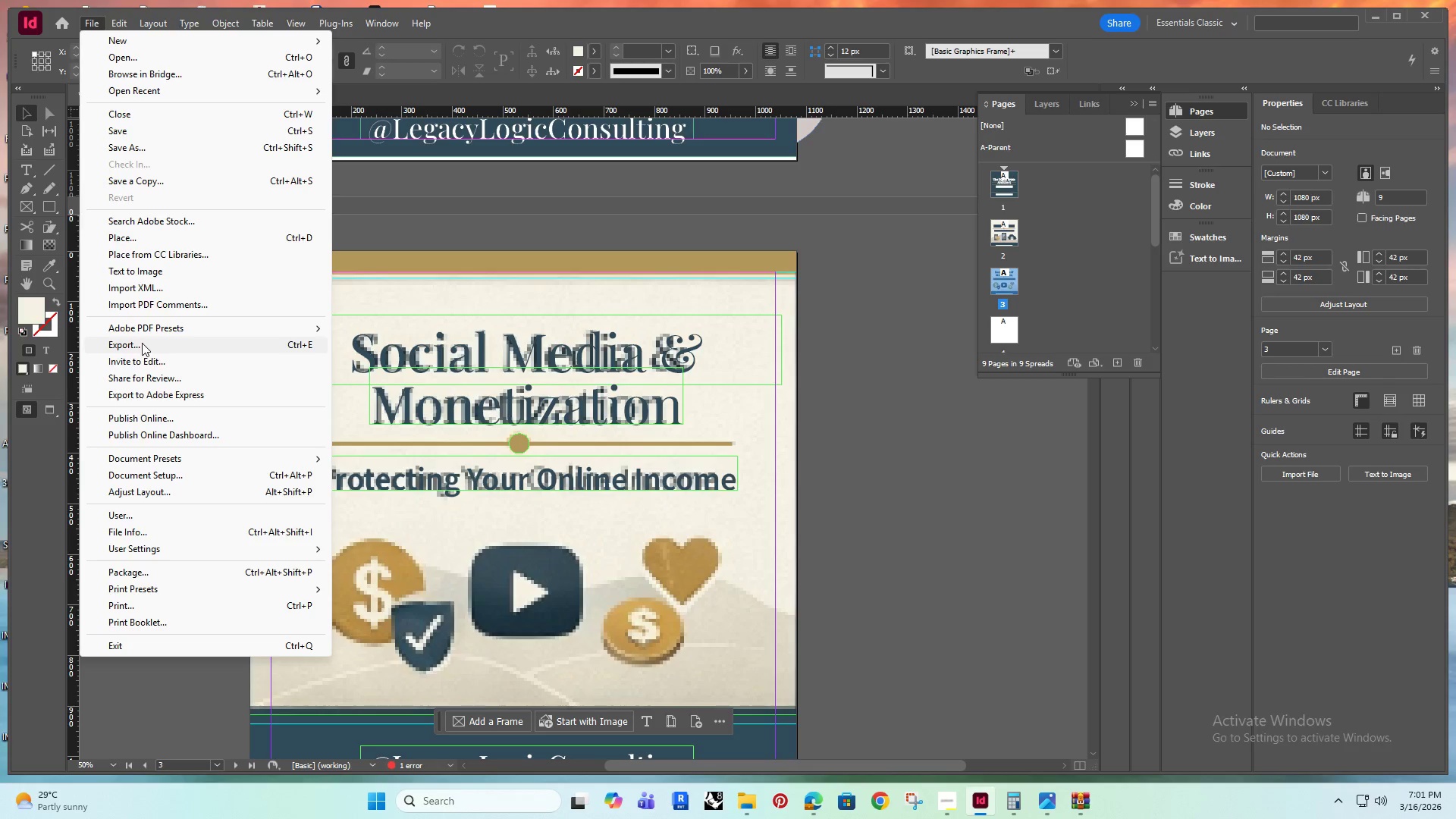 
double_click([425, 218])
 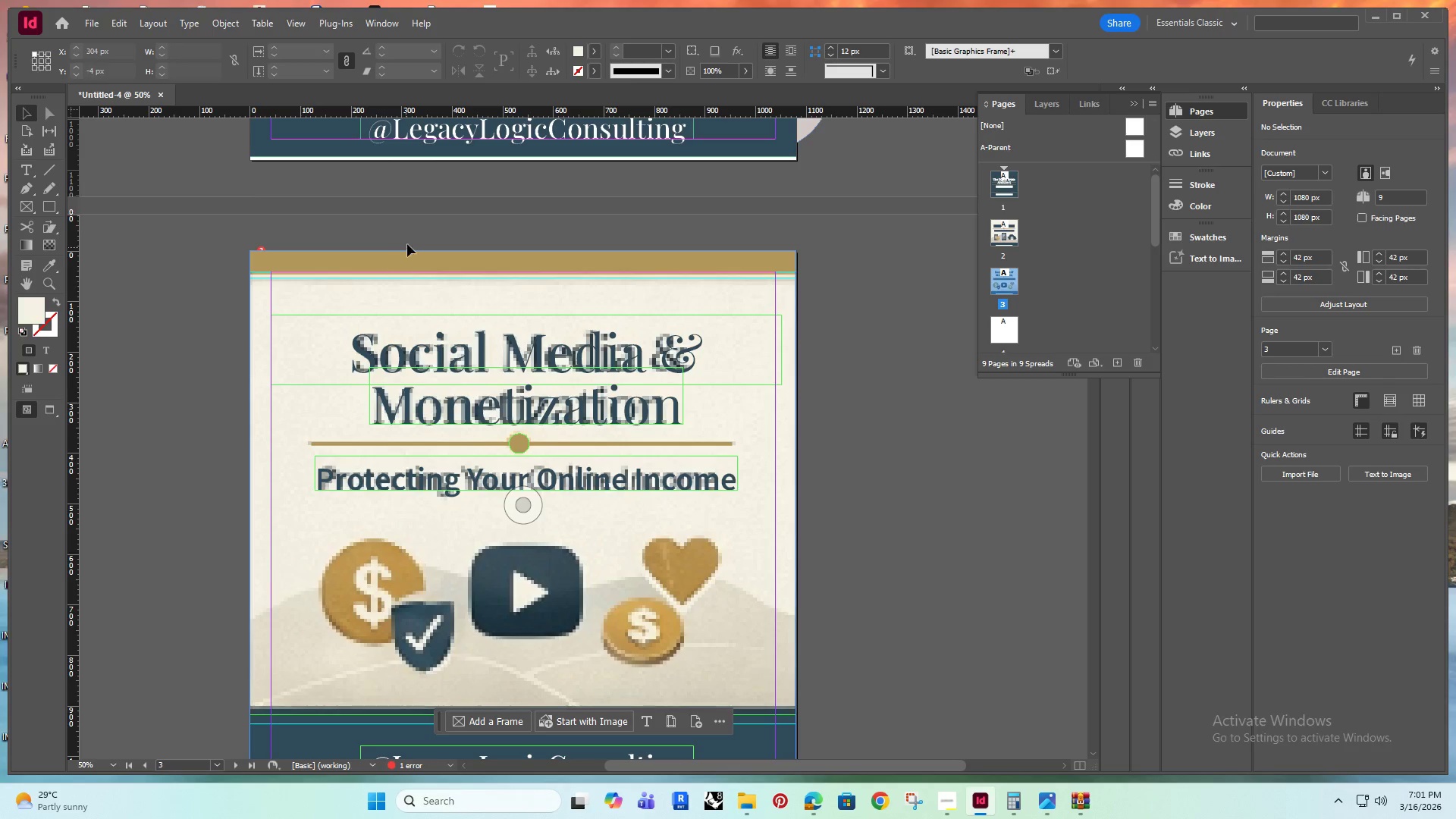 
left_click([430, 223])
 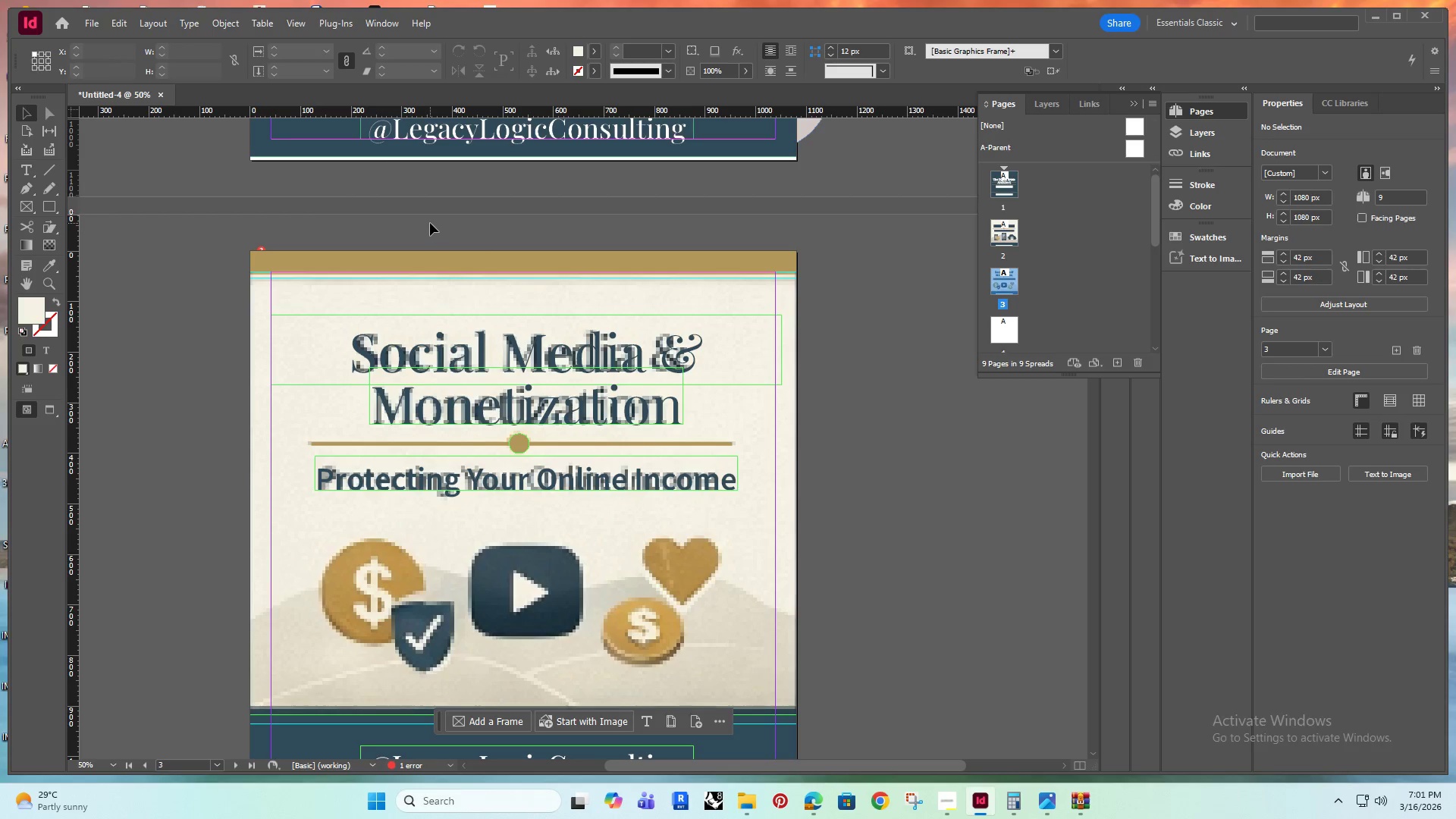 